 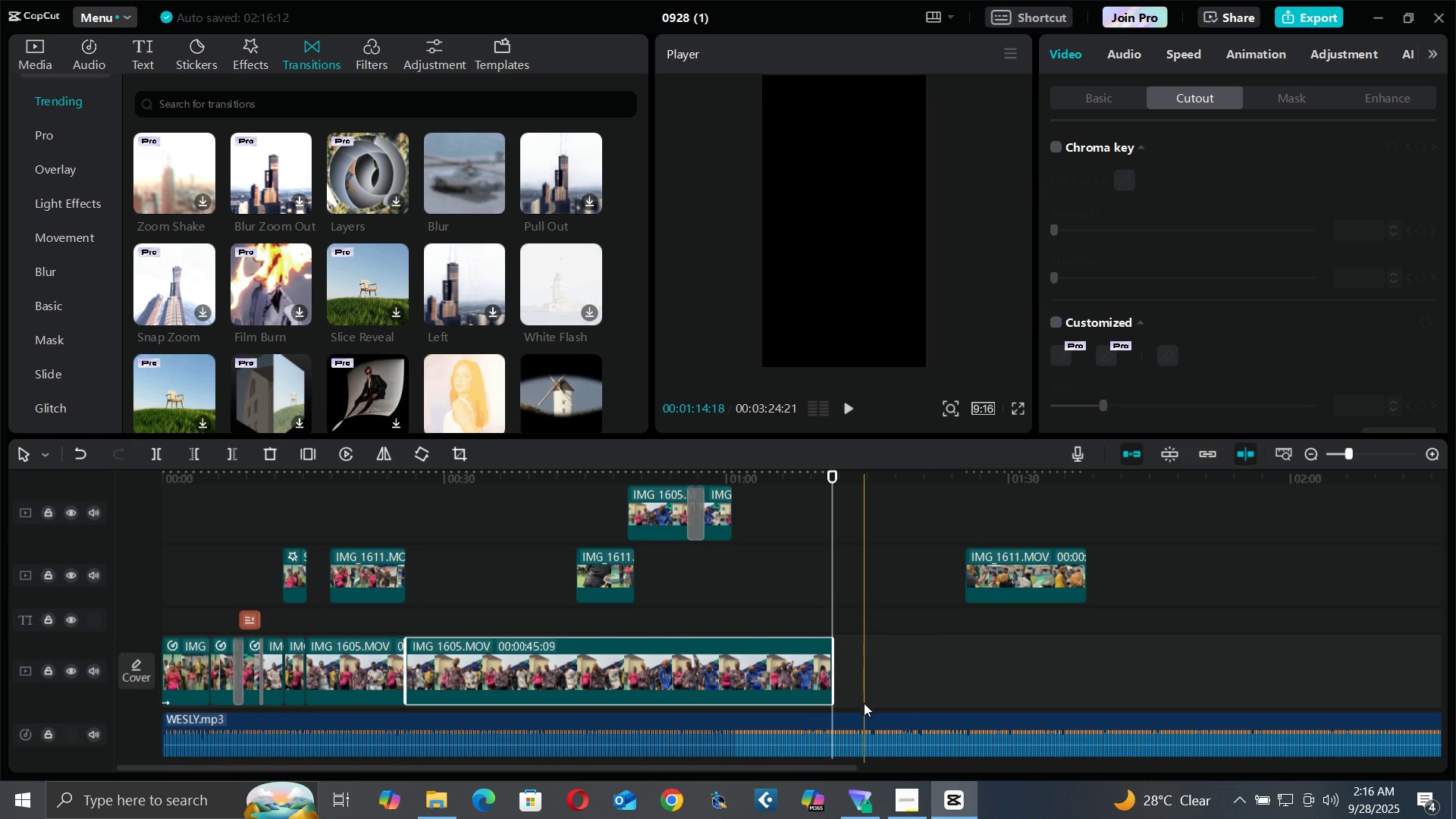 
scroll: coordinate [861, 714], scroll_direction: down, amount: 1.0
 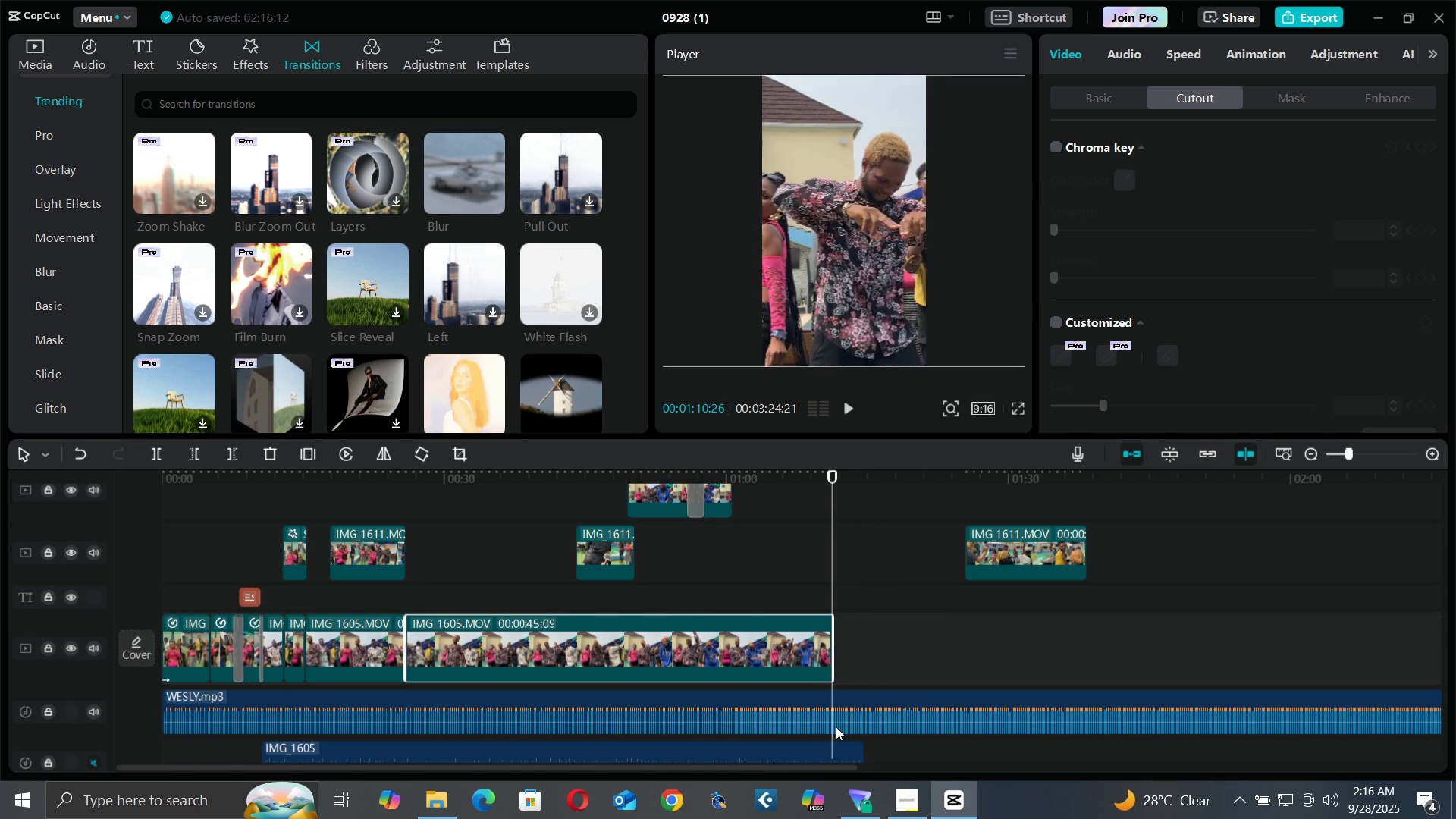 
left_click([845, 708])
 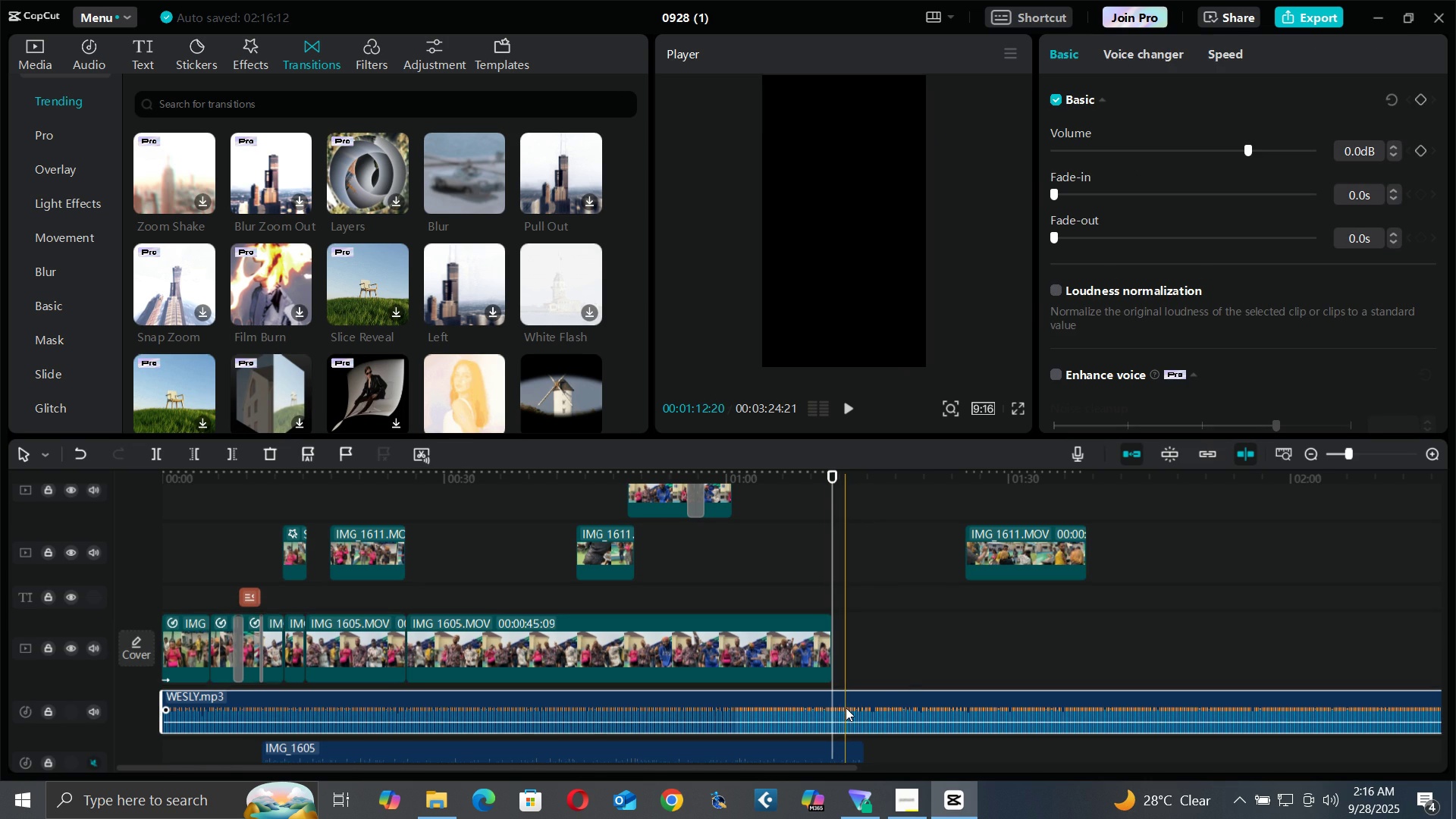 
key(C)
 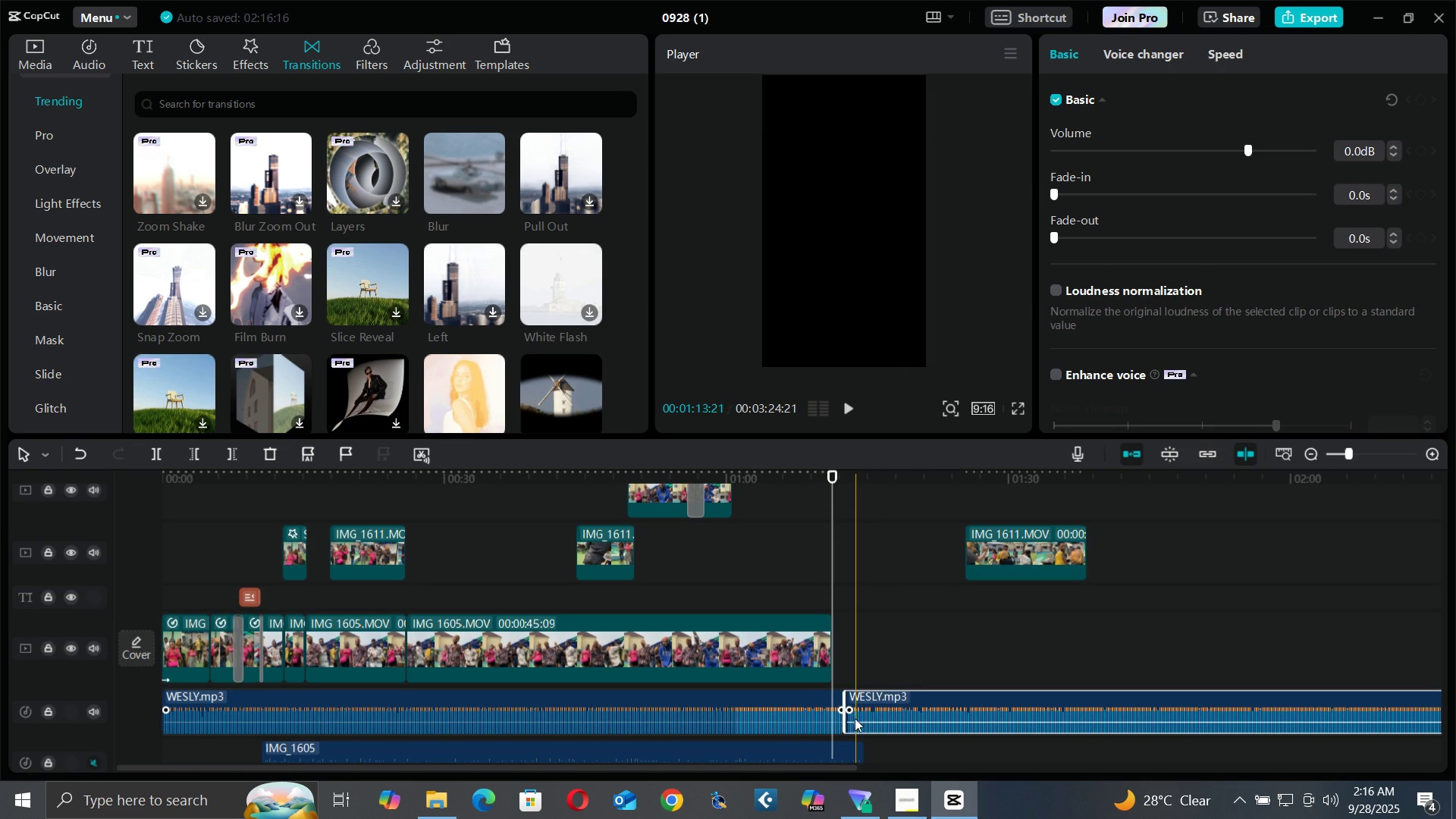 
mouse_move([870, 703])
 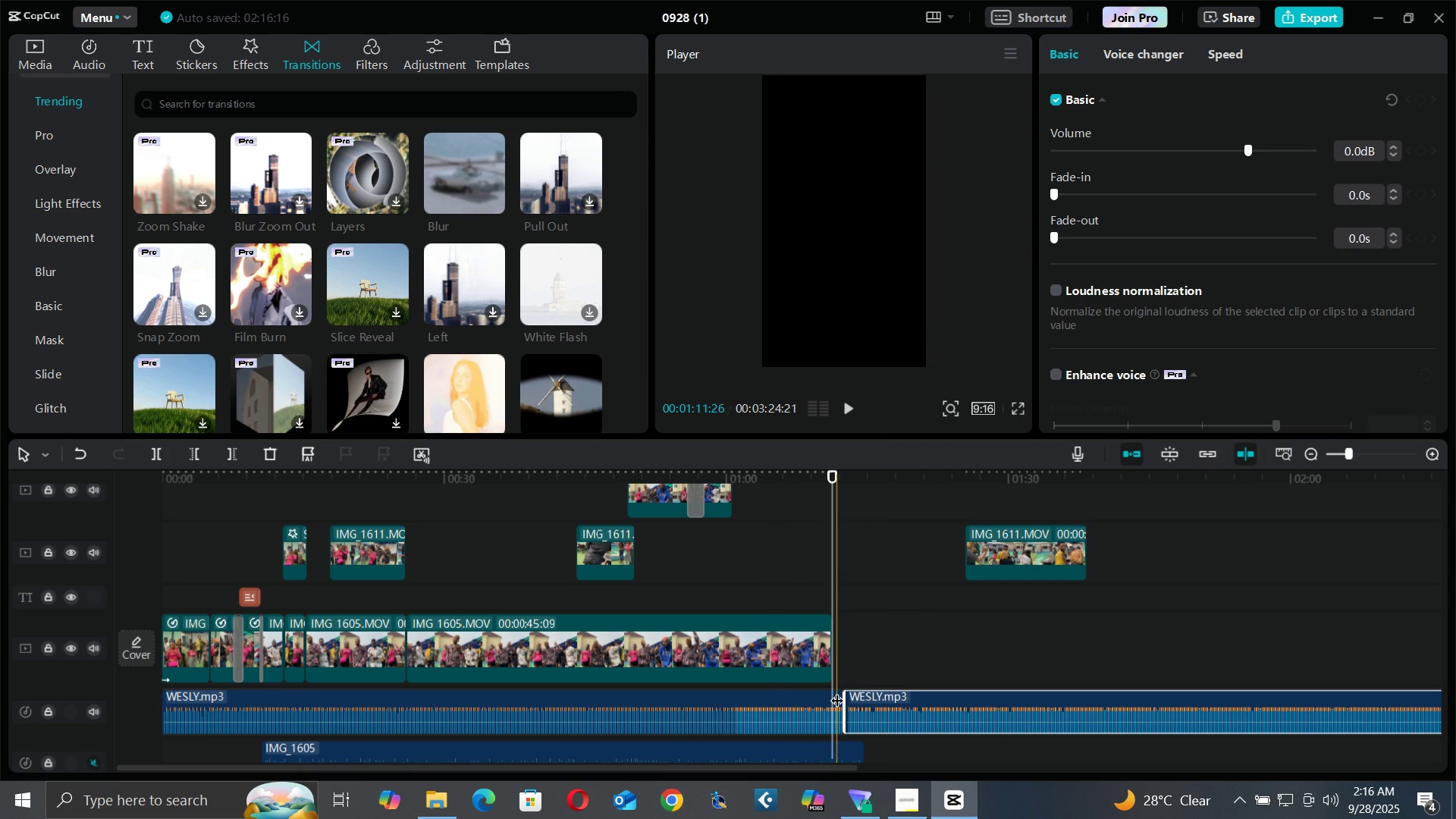 
left_click([815, 696])
 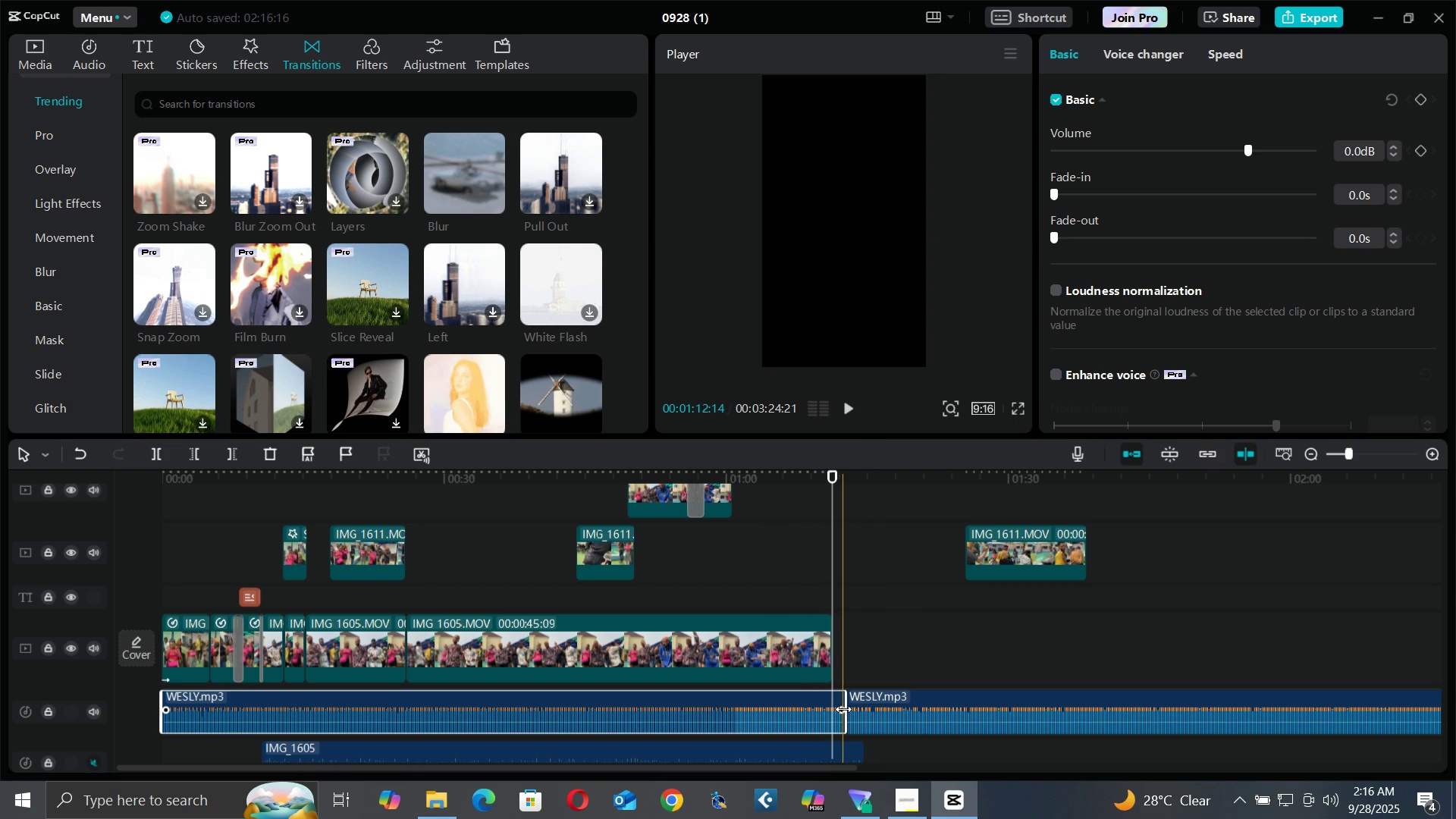 
left_click([843, 709])